 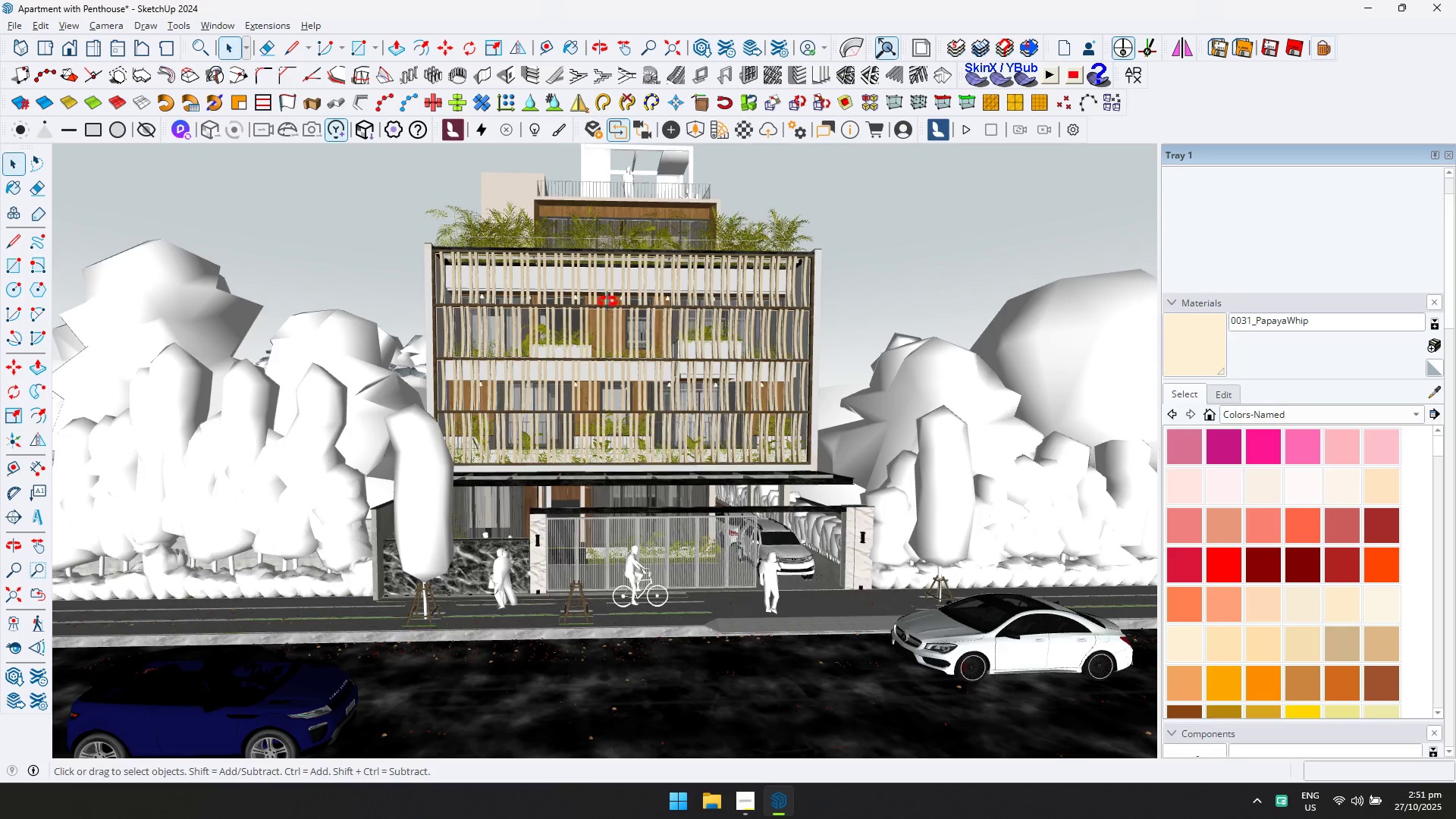 
left_click([590, 130])
 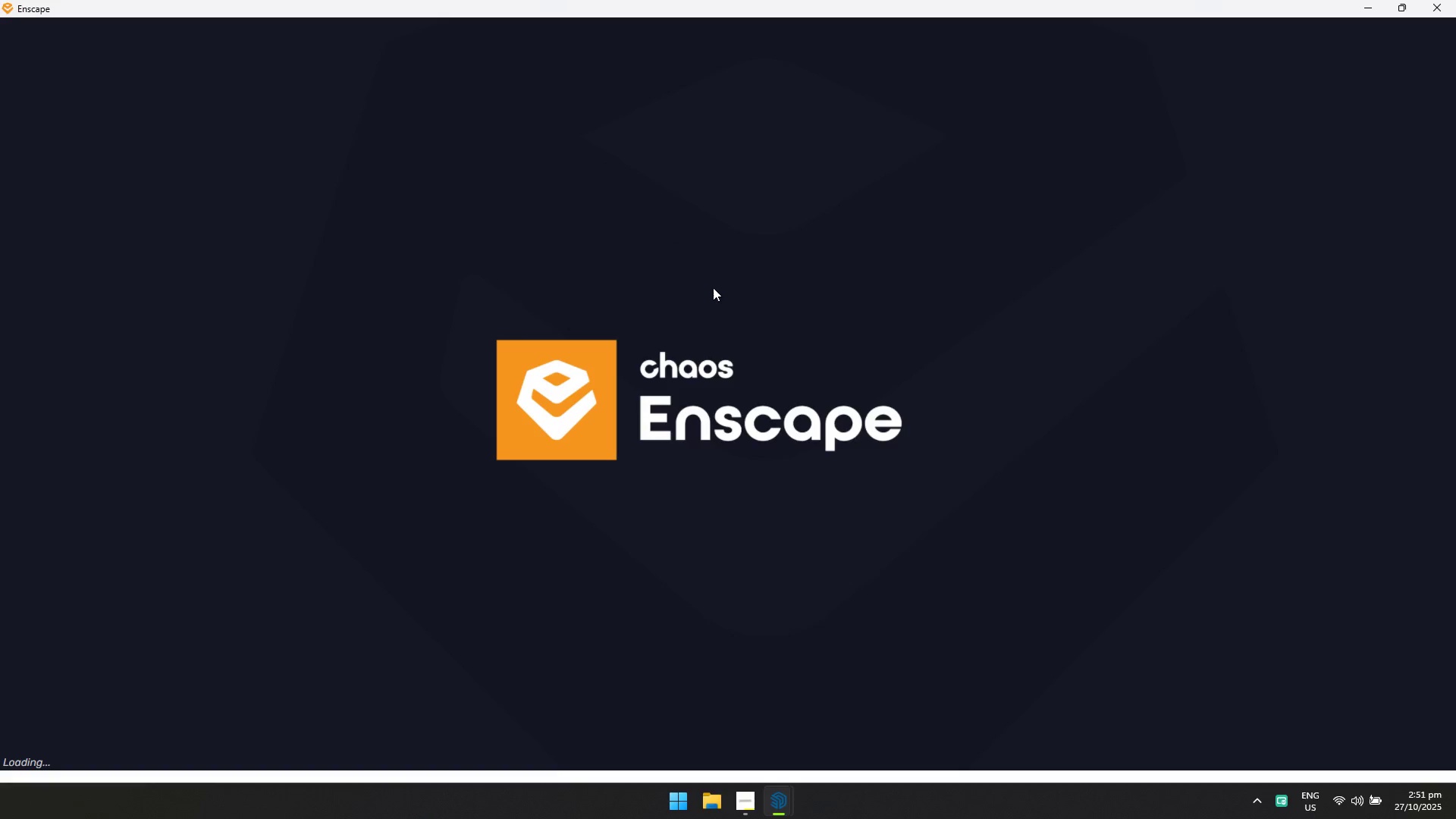 
key(Alt+Tab)
 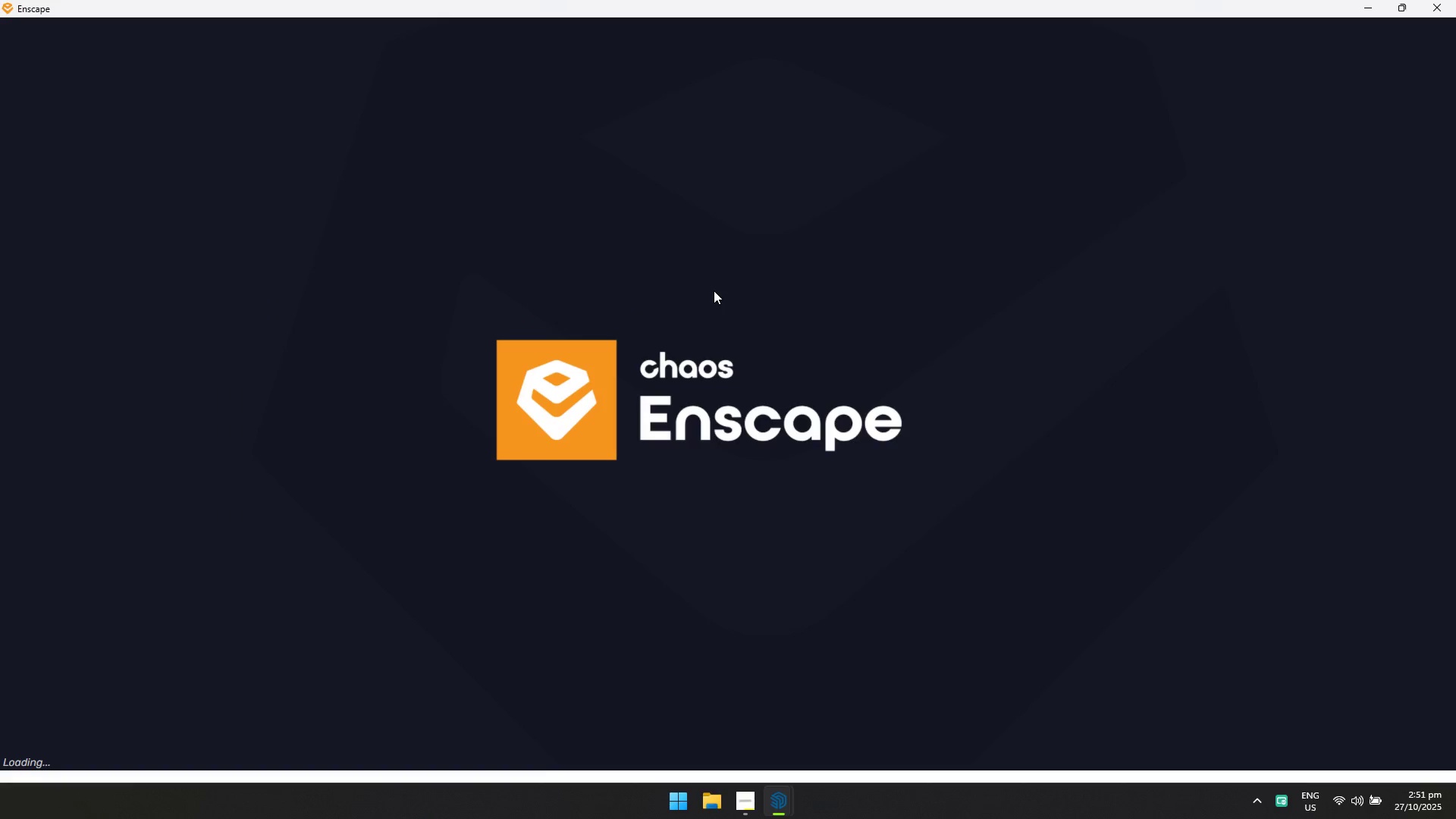 
key(Alt+AltLeft)
 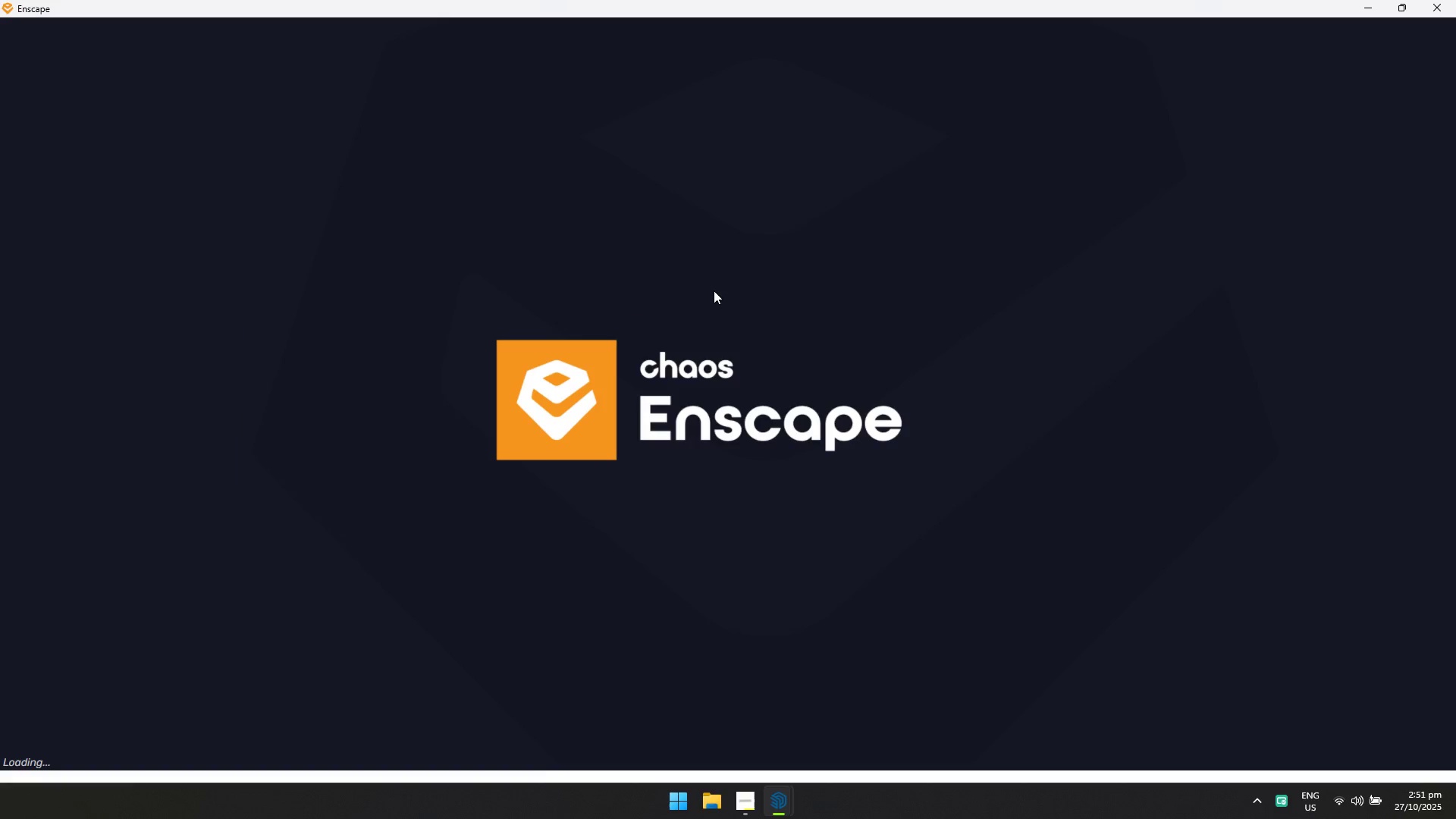 
key(Alt+Tab)
 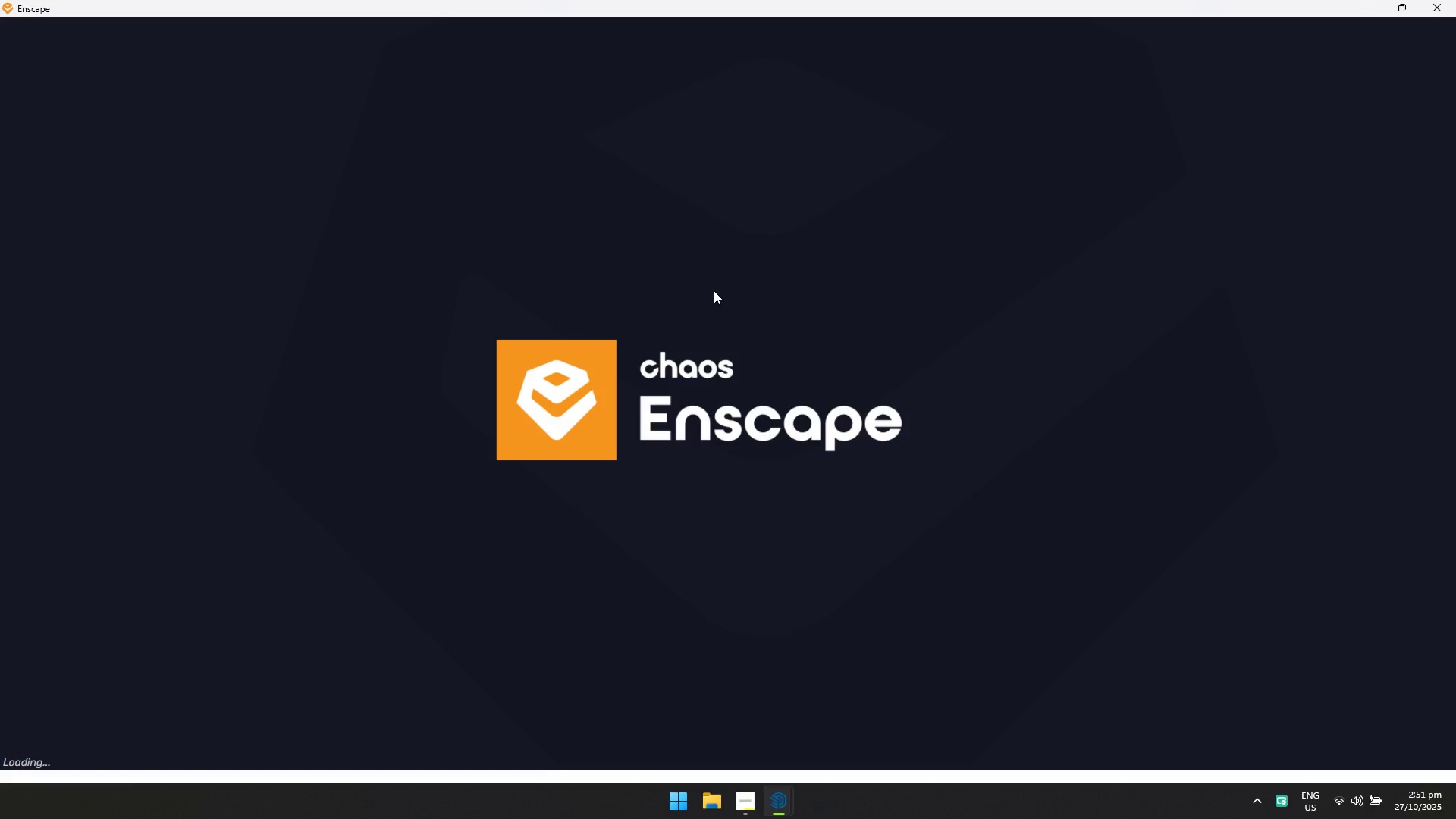 
key(Alt+AltLeft)
 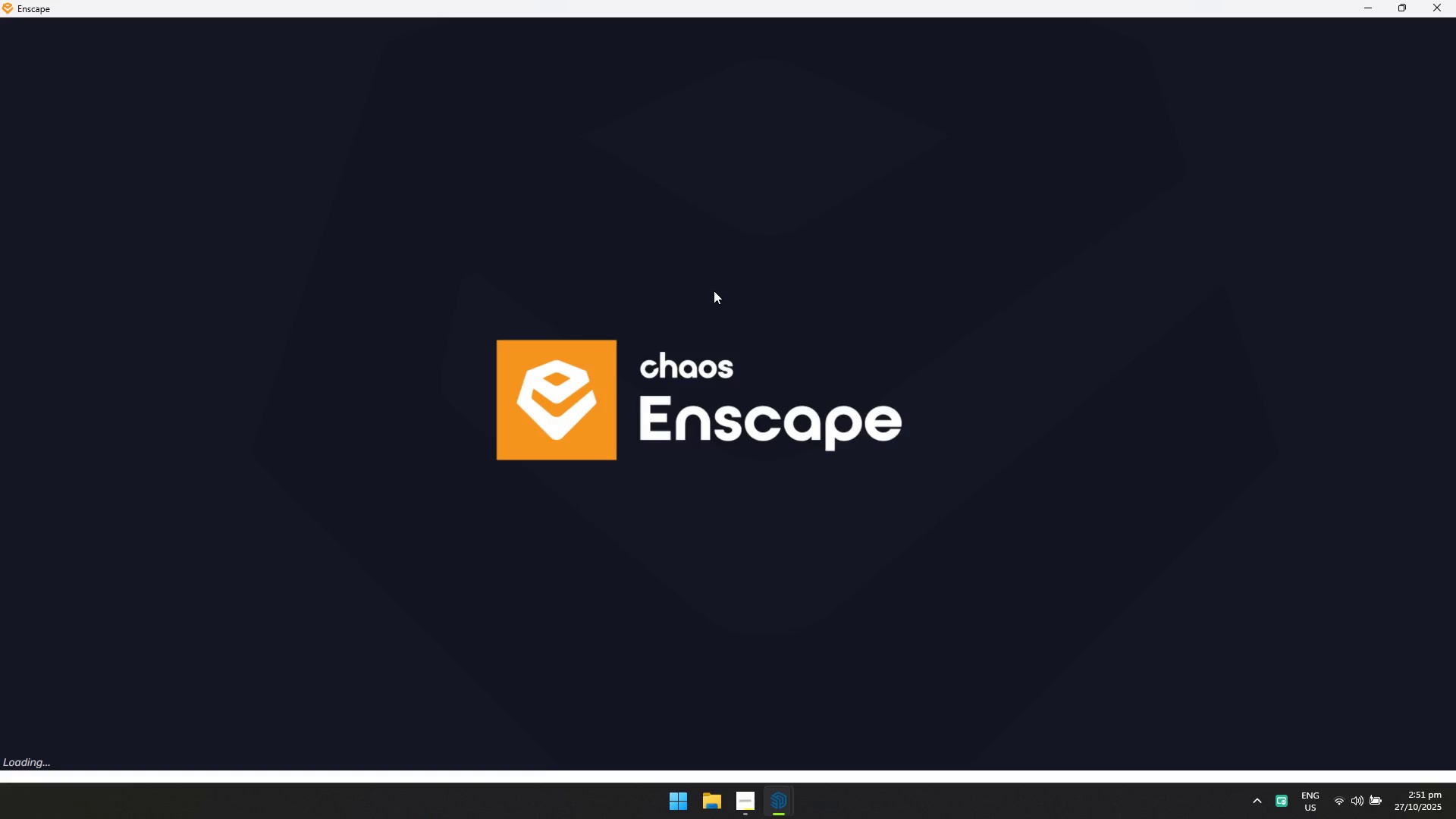 
key(Alt+Tab)
 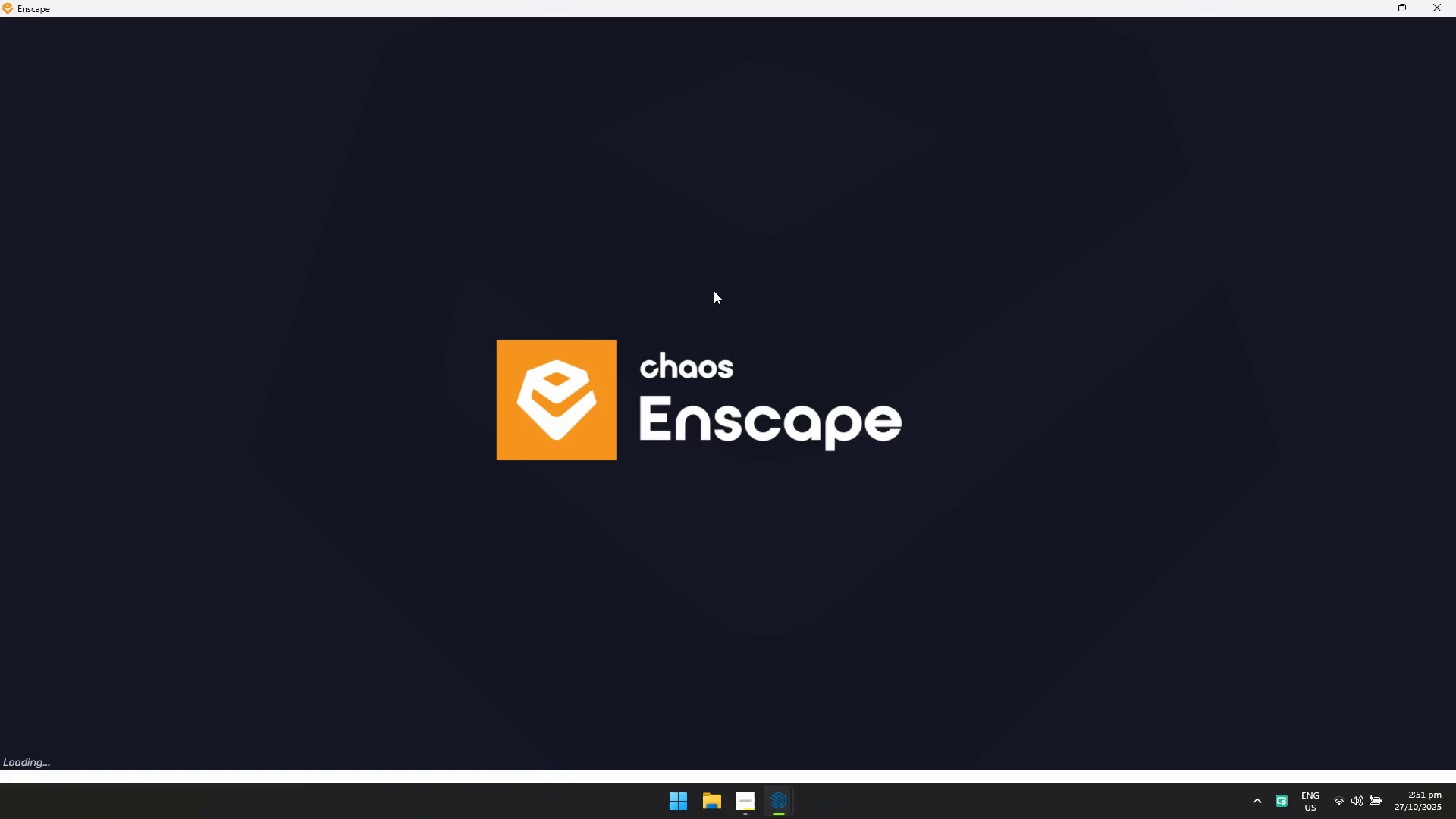 
key(Alt+AltLeft)
 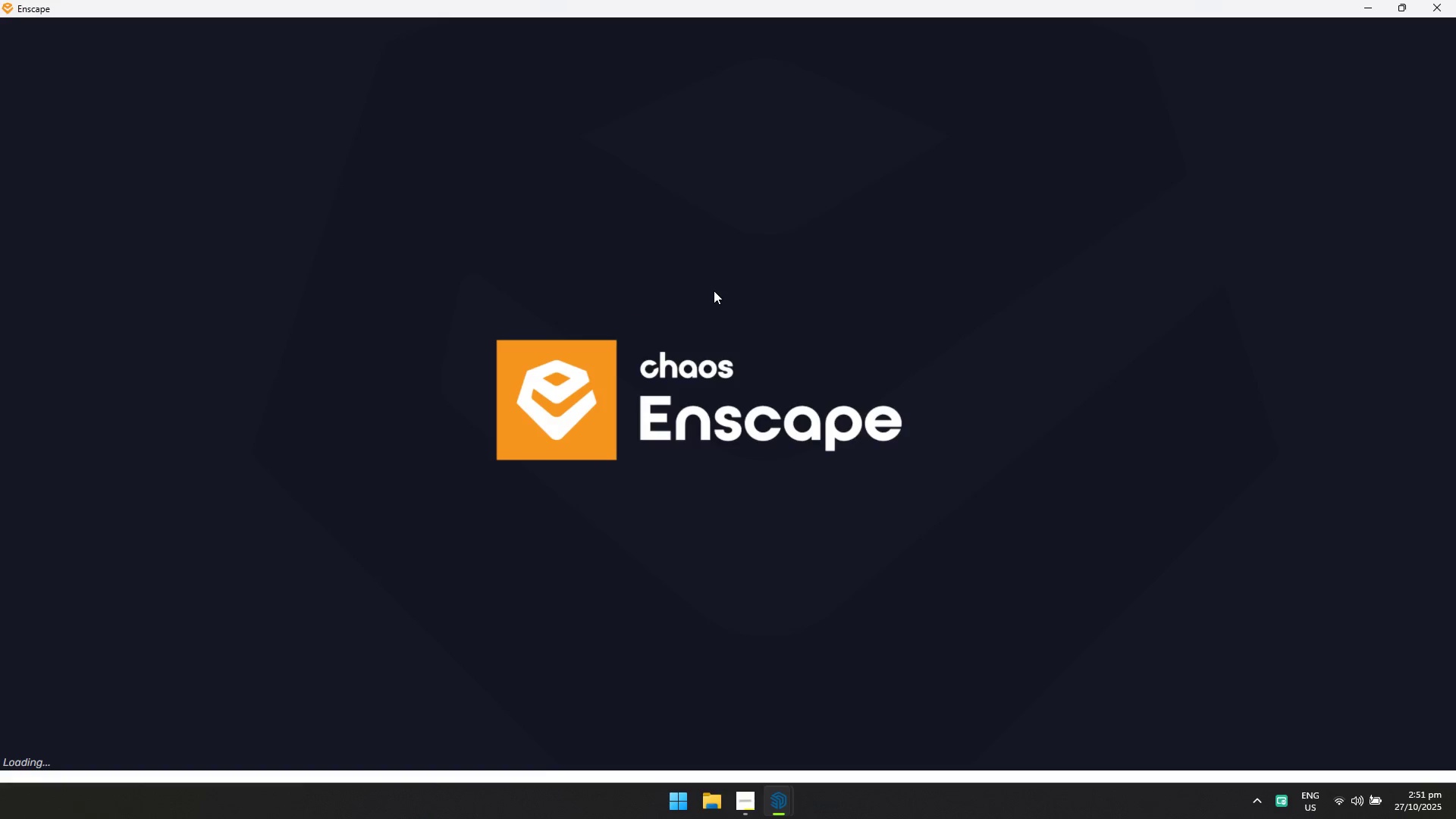 
key(Alt+Tab)
 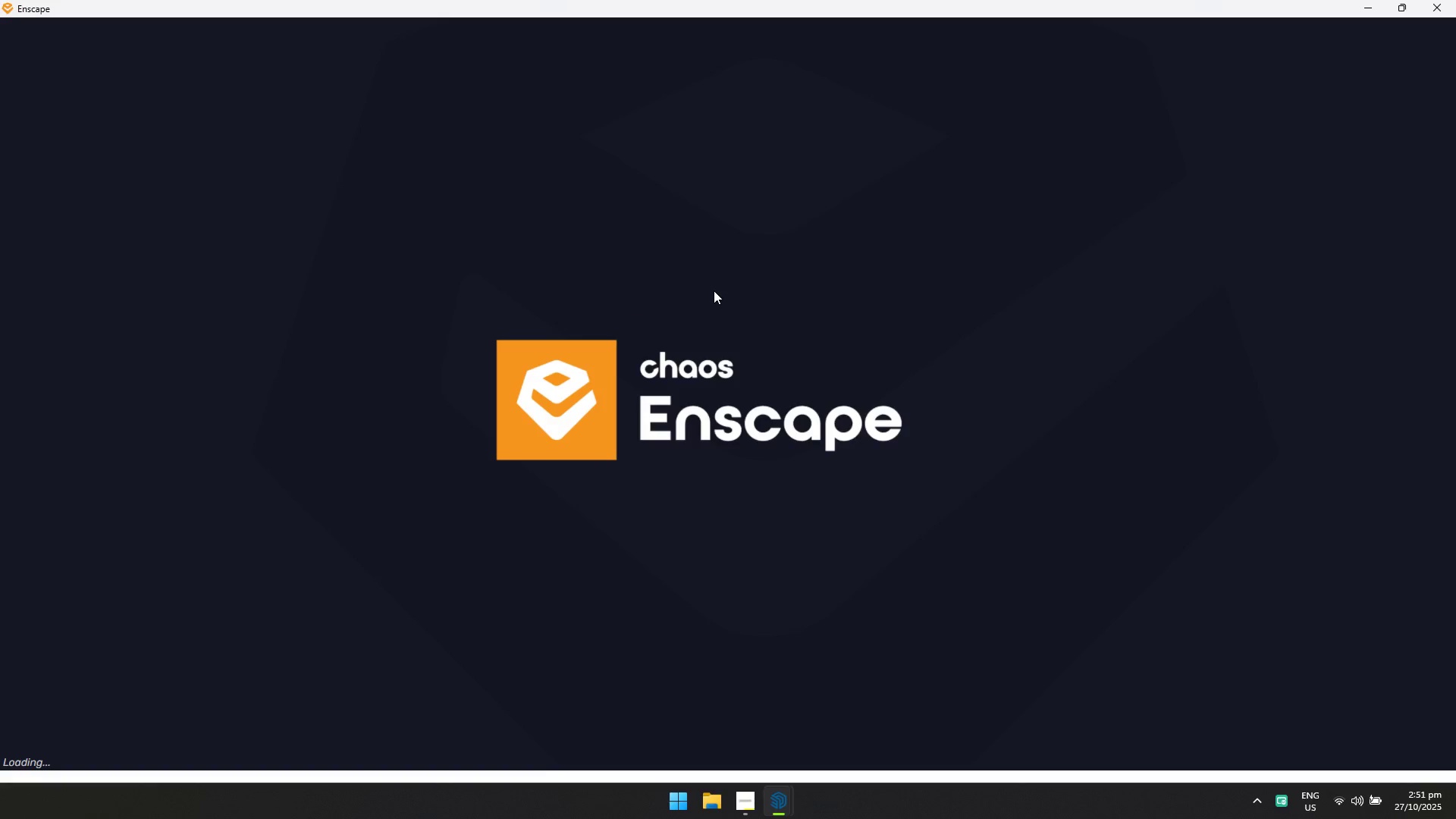 
key(Alt+AltLeft)
 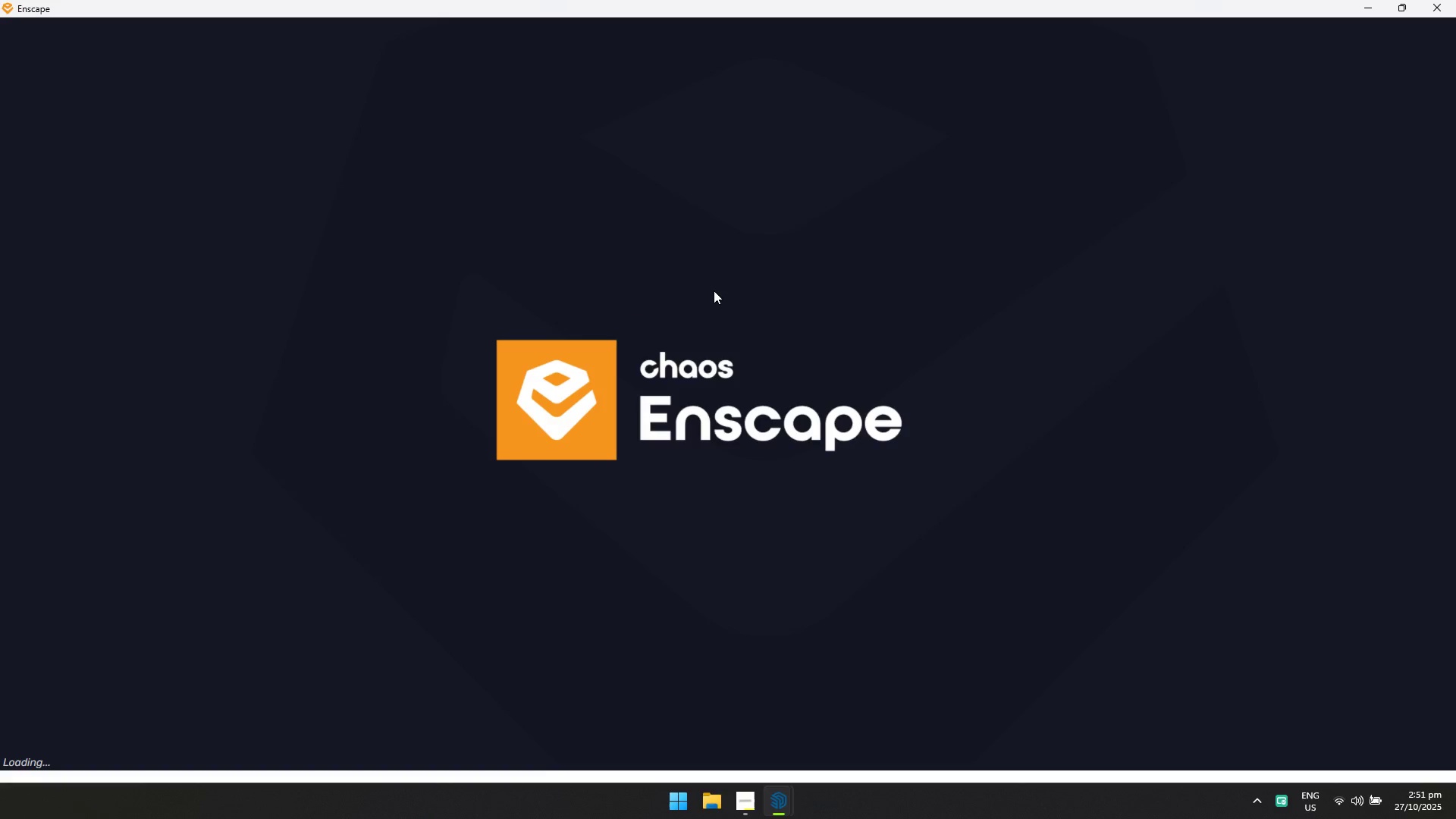 
key(Alt+Tab)
 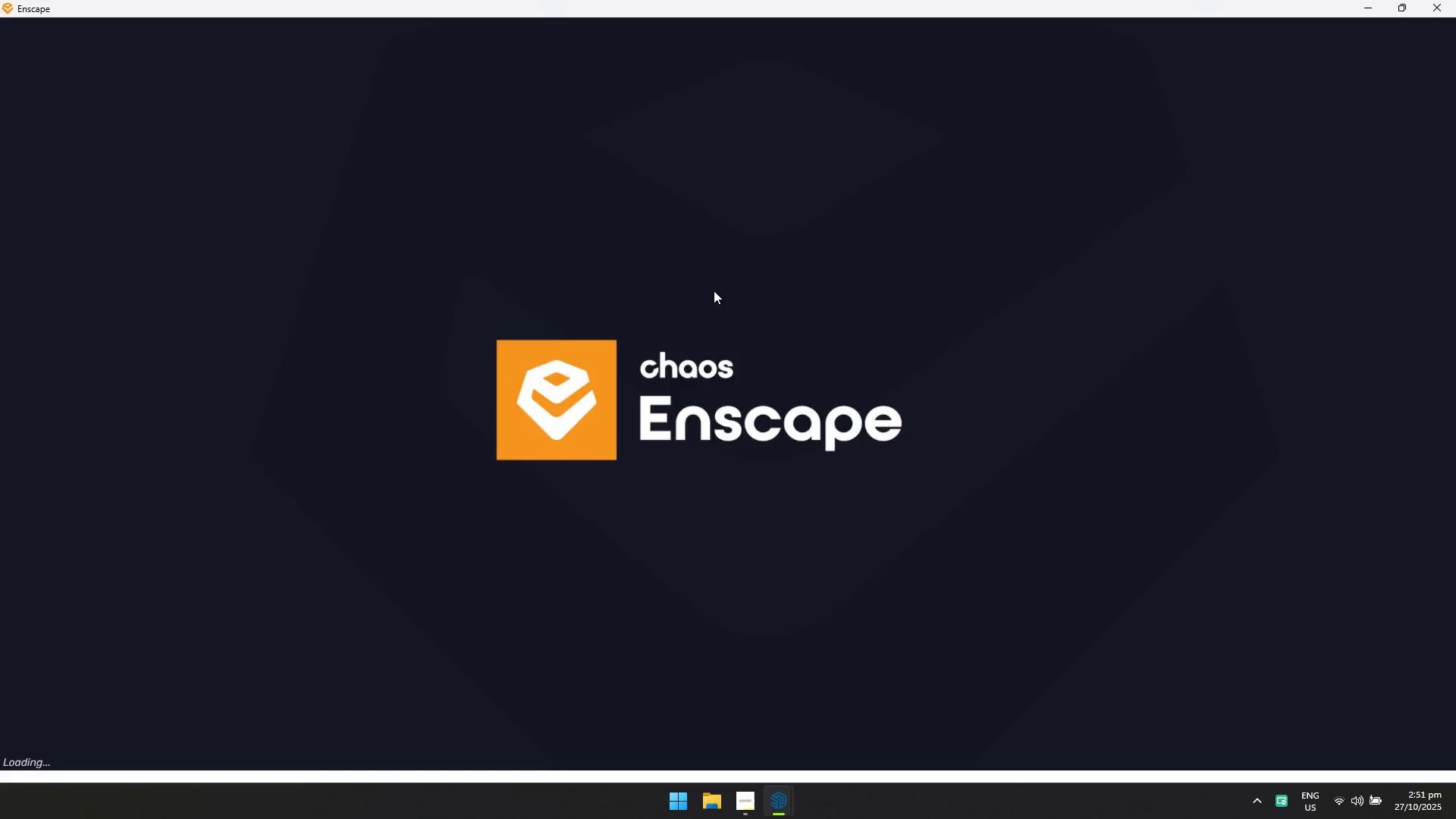 
key(Alt+AltLeft)
 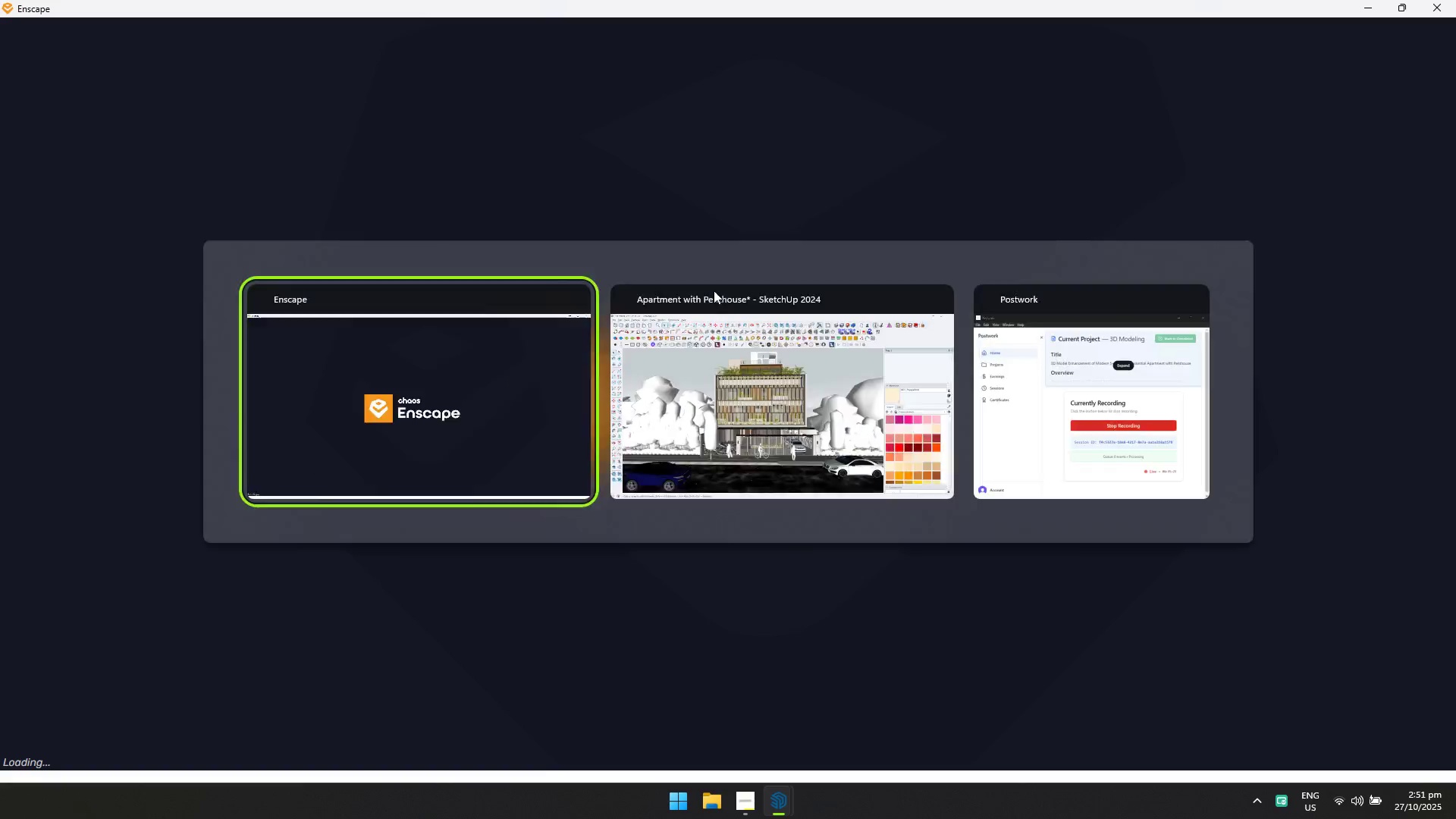 
key(Alt+Tab)
 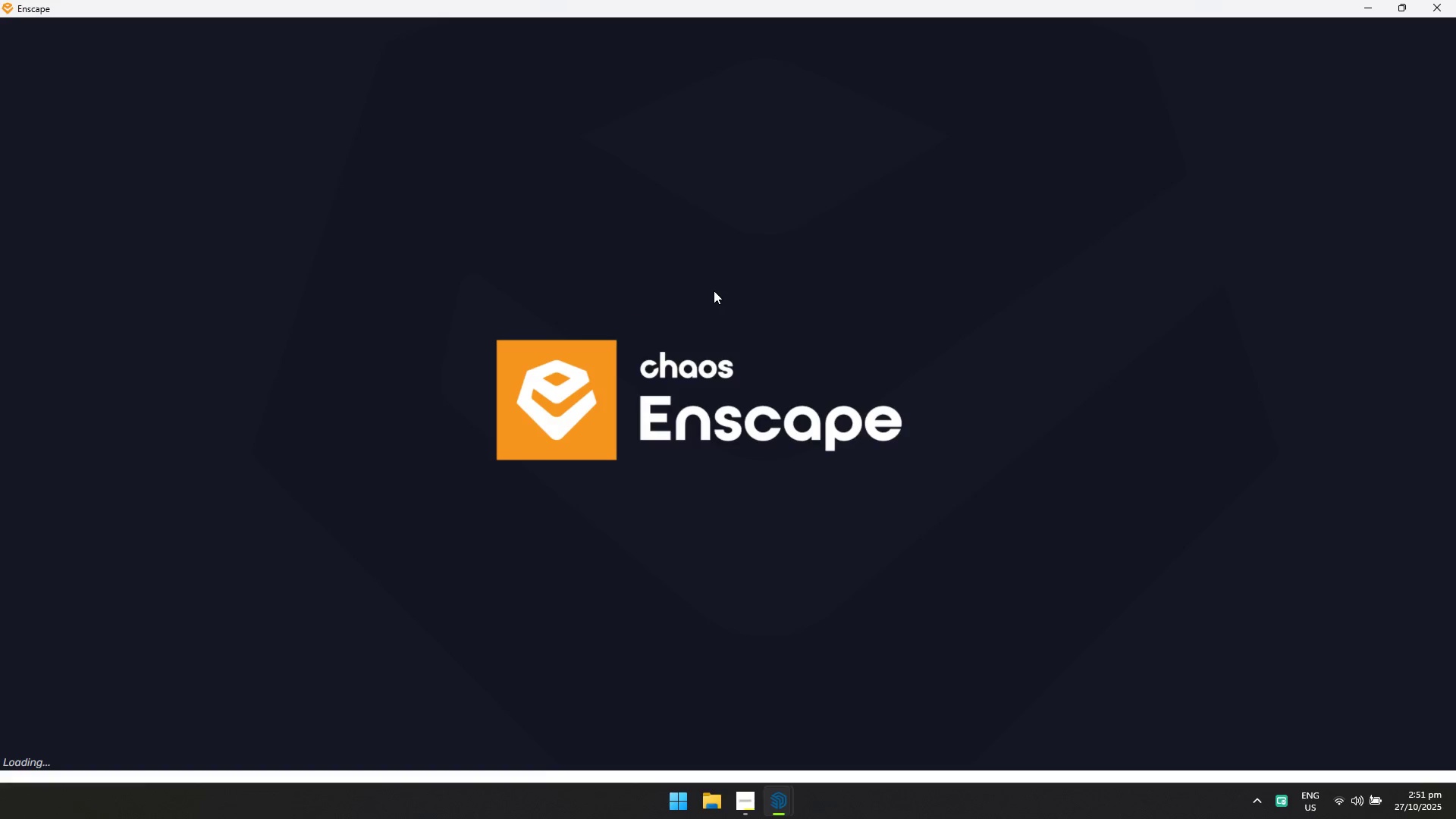 
key(Alt+Tab)
 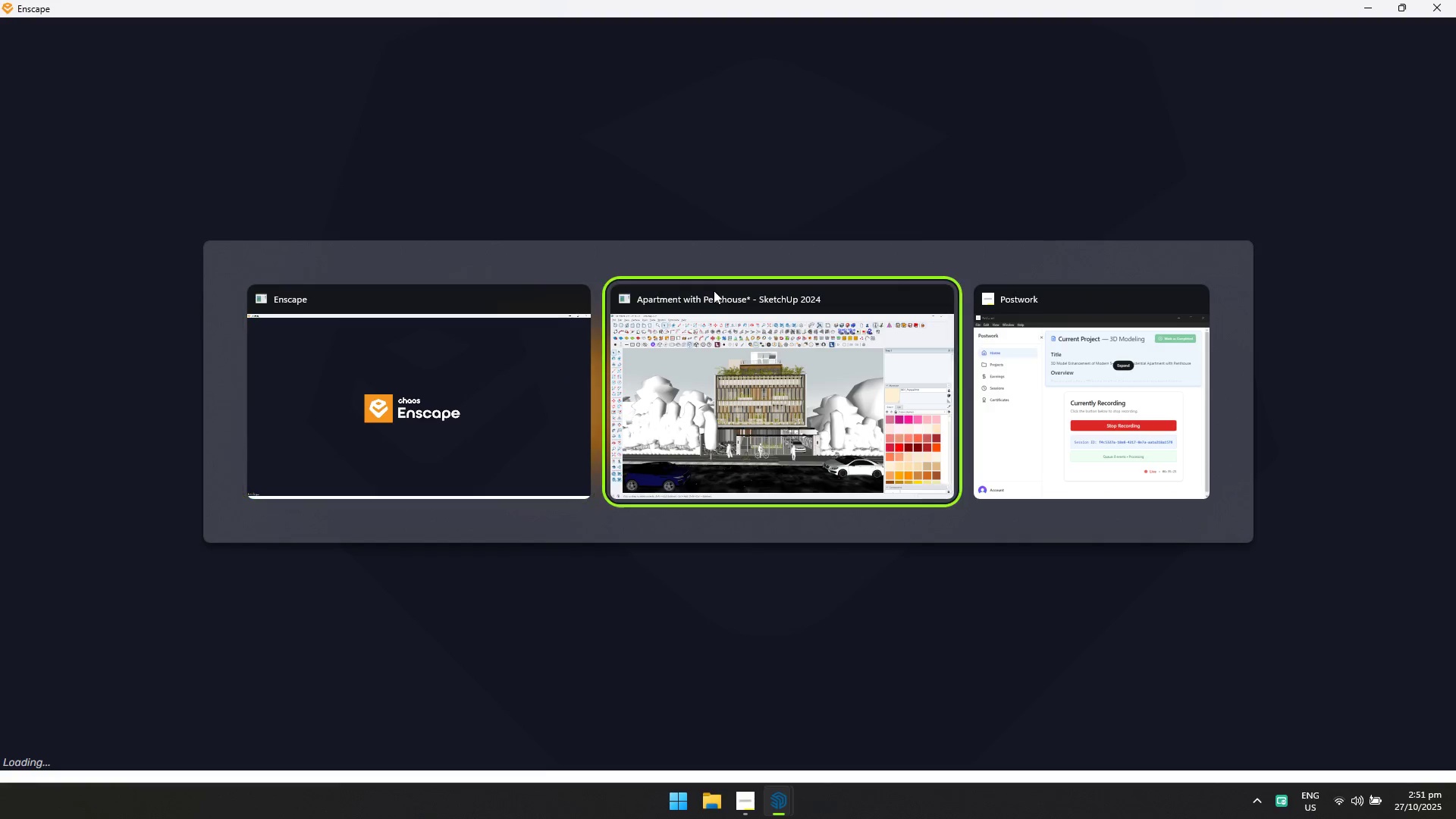 
key(Alt+Tab)
 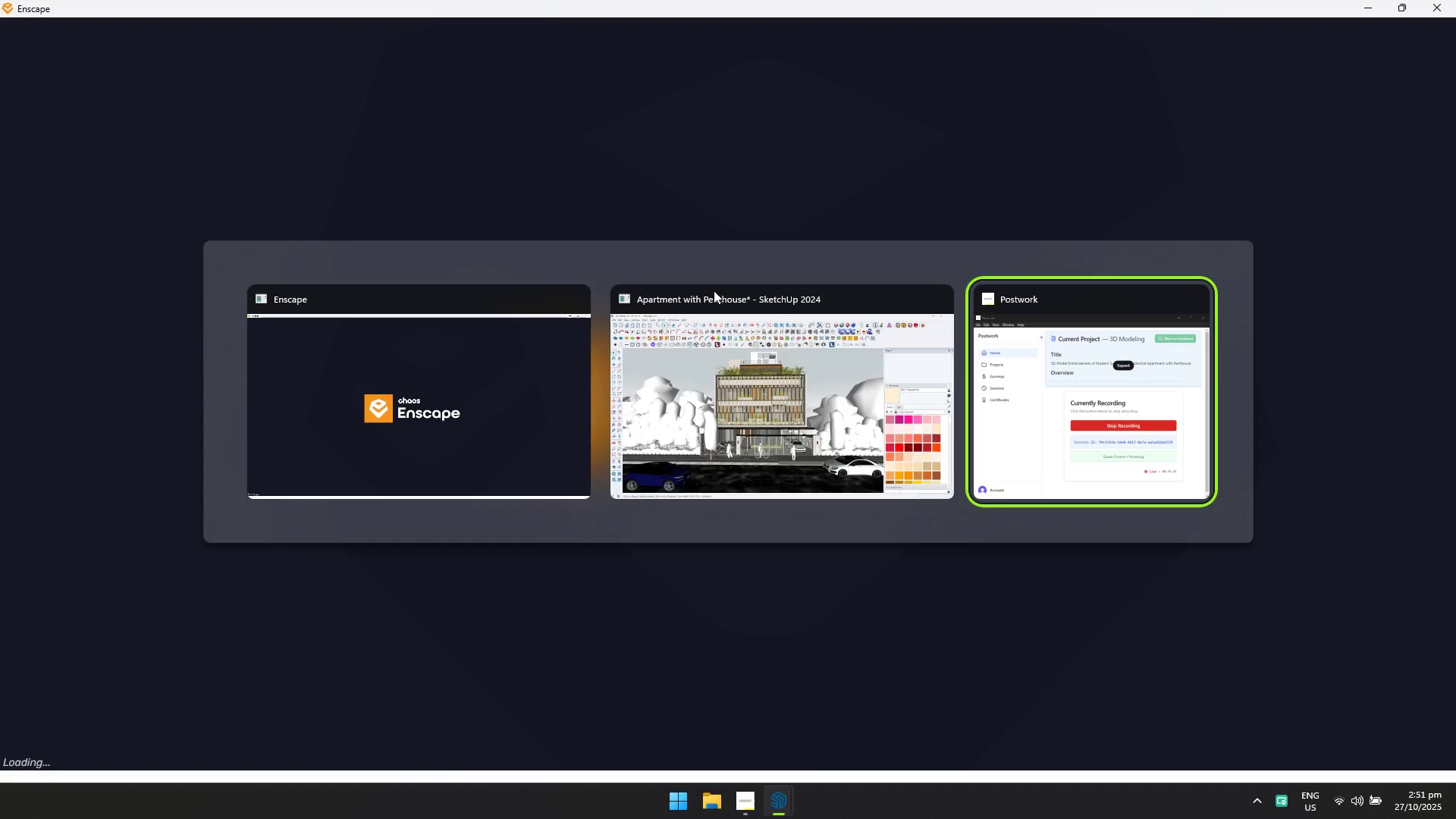 
key(Alt+Tab)